 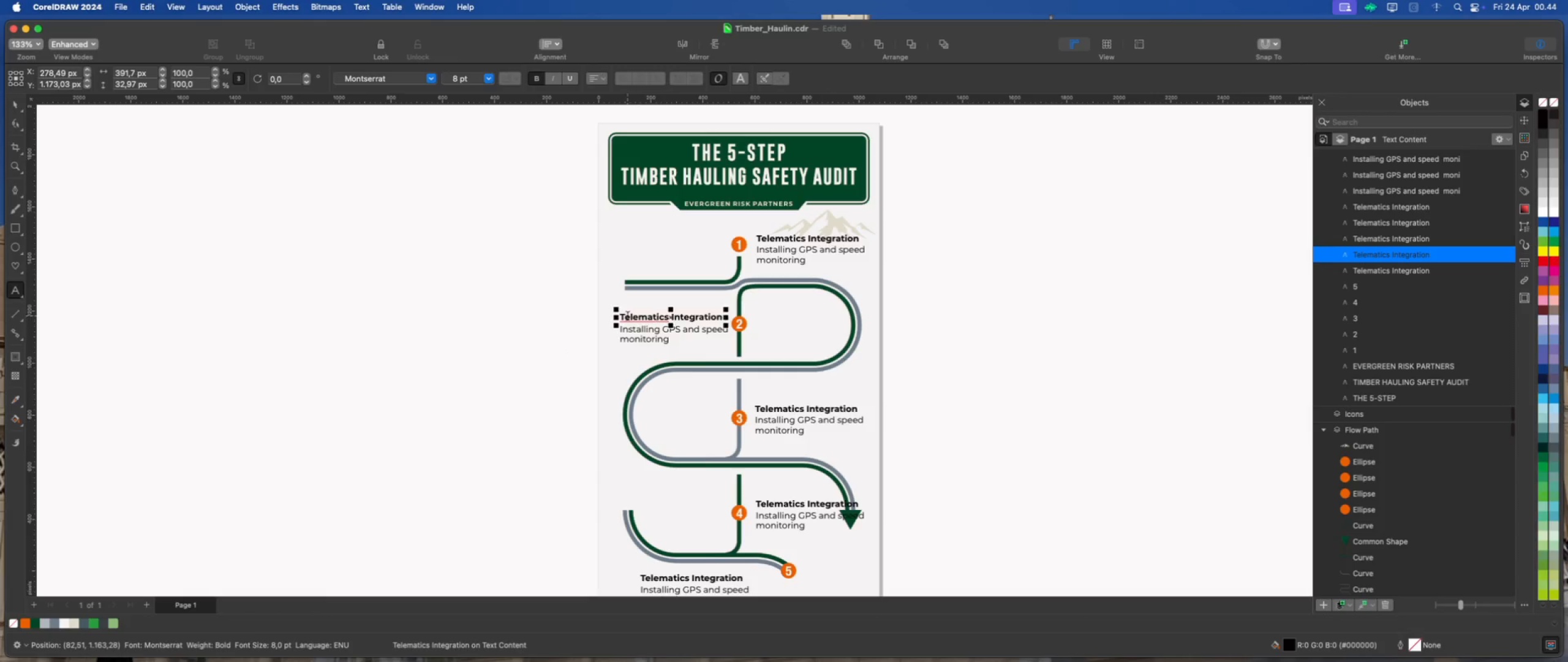 
key(Meta+A)
 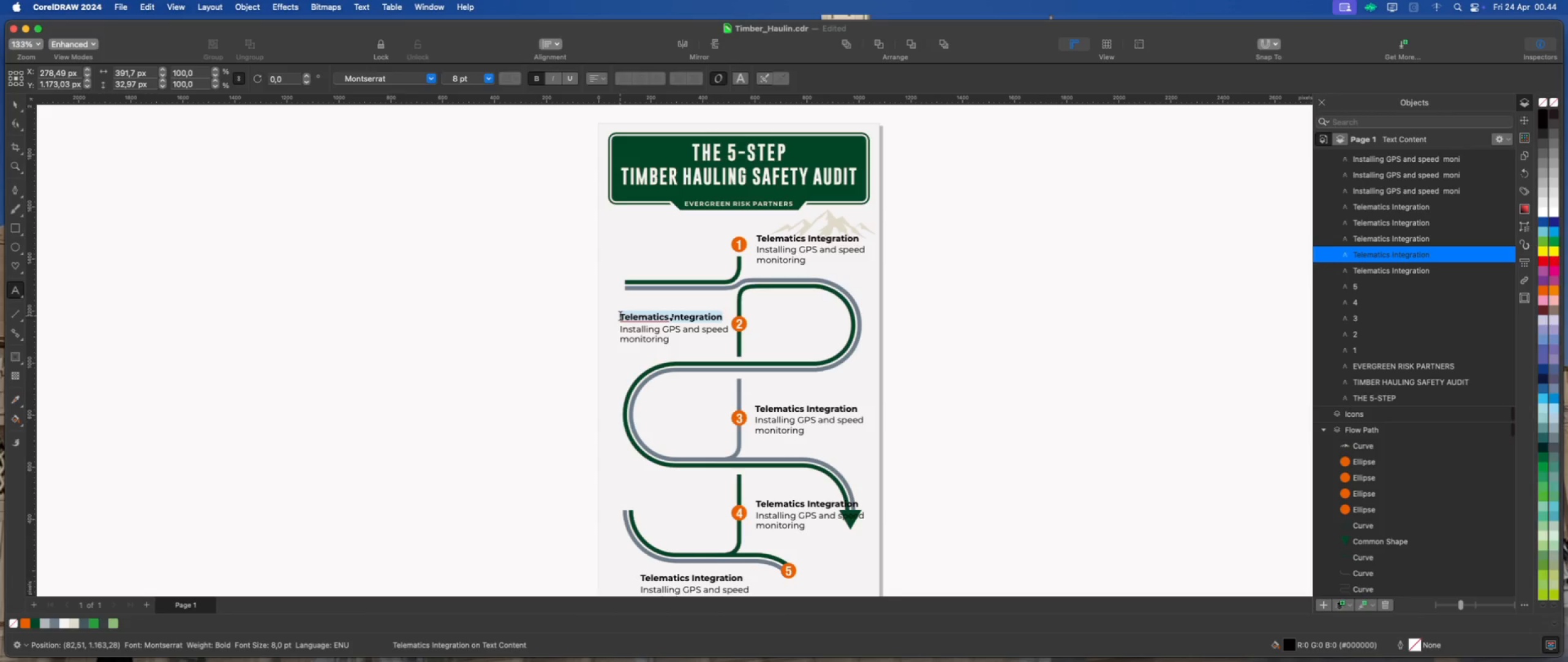 
key(Meta+V)
 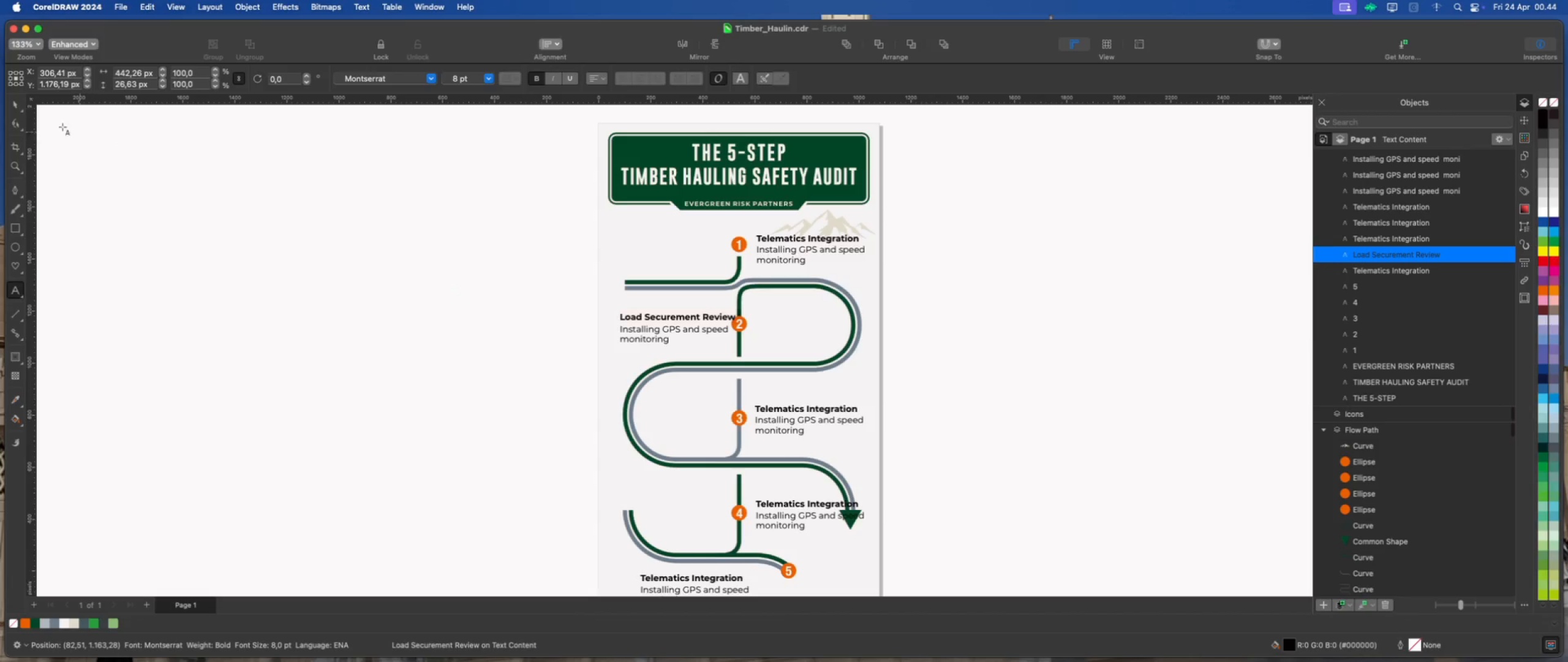 
left_click([18, 103])
 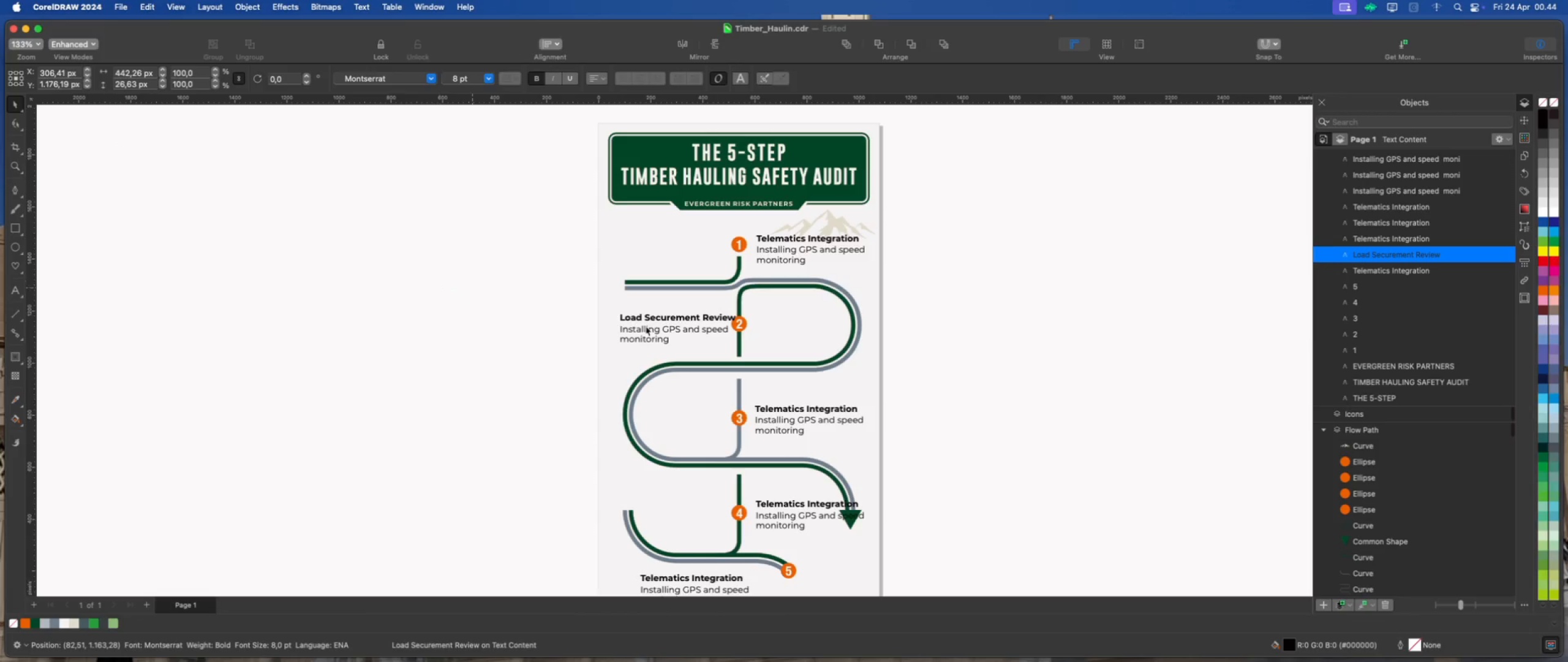 
scroll: coordinate [660, 324], scroll_direction: up, amount: 4.0
 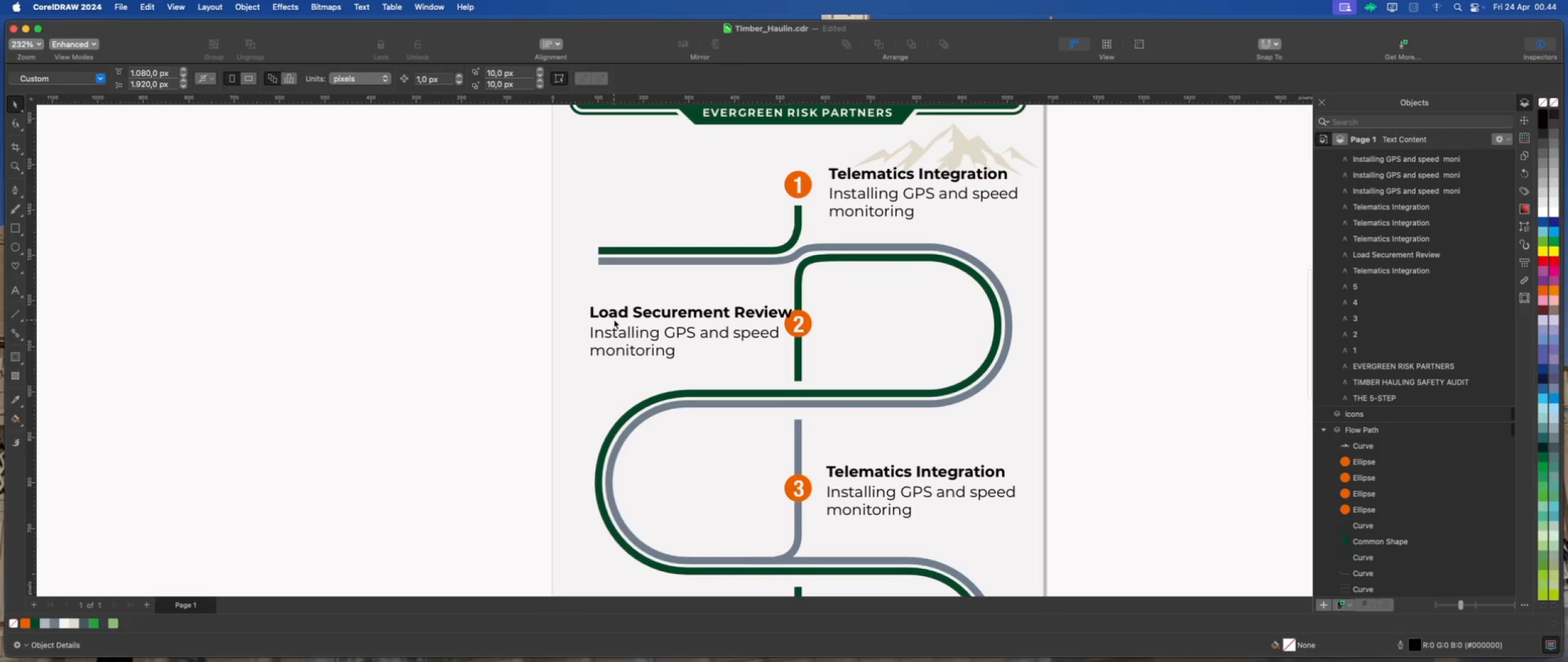 
left_click([615, 314])
 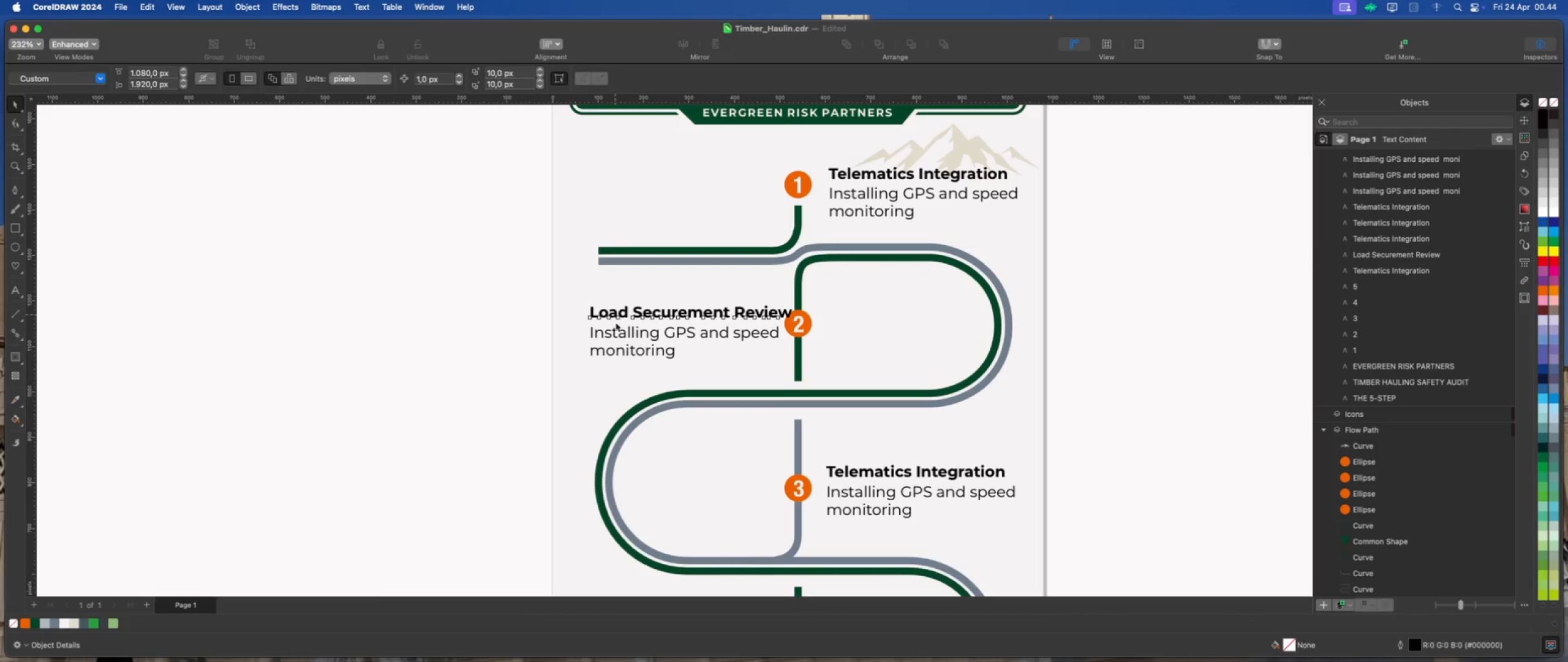 
hold_key(key=ShiftLeft, duration=1.58)
left_click([615, 334])
 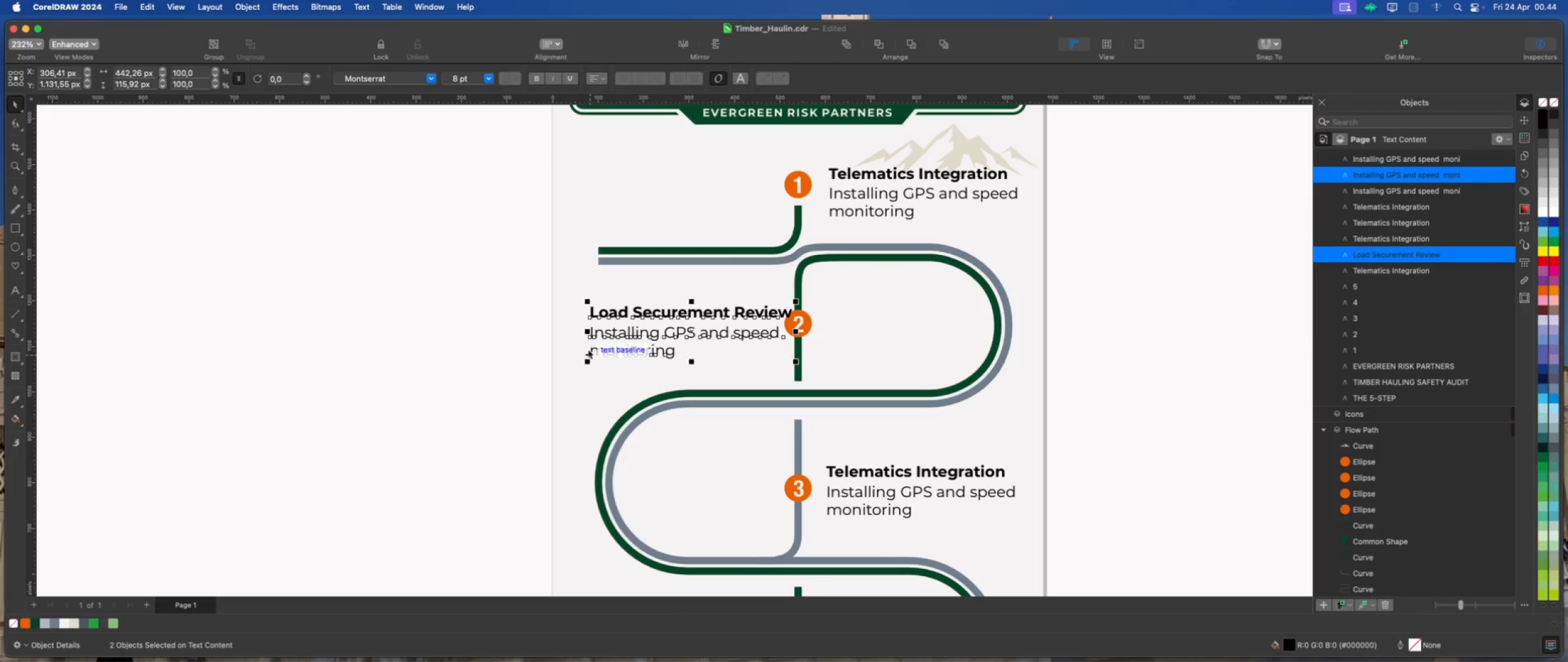 
key(ArrowLeft)
 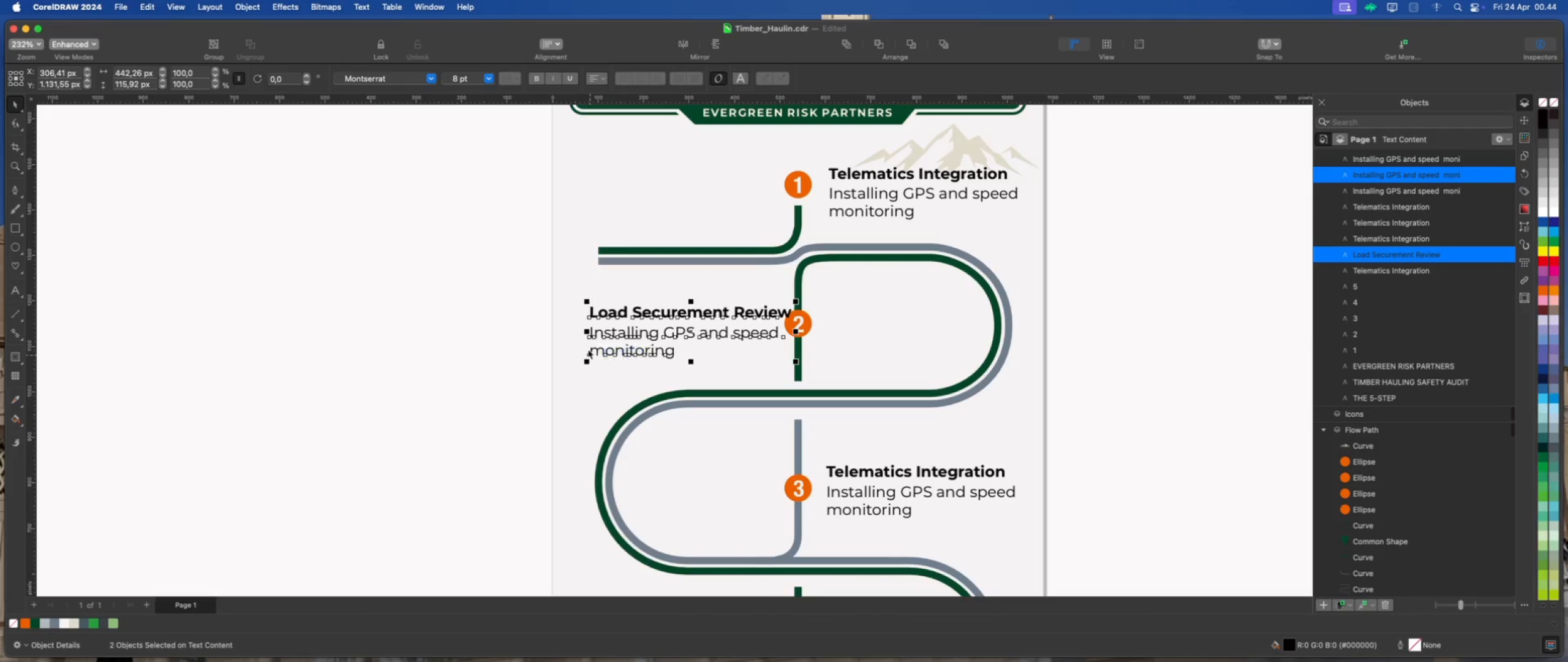 
key(ArrowLeft)
 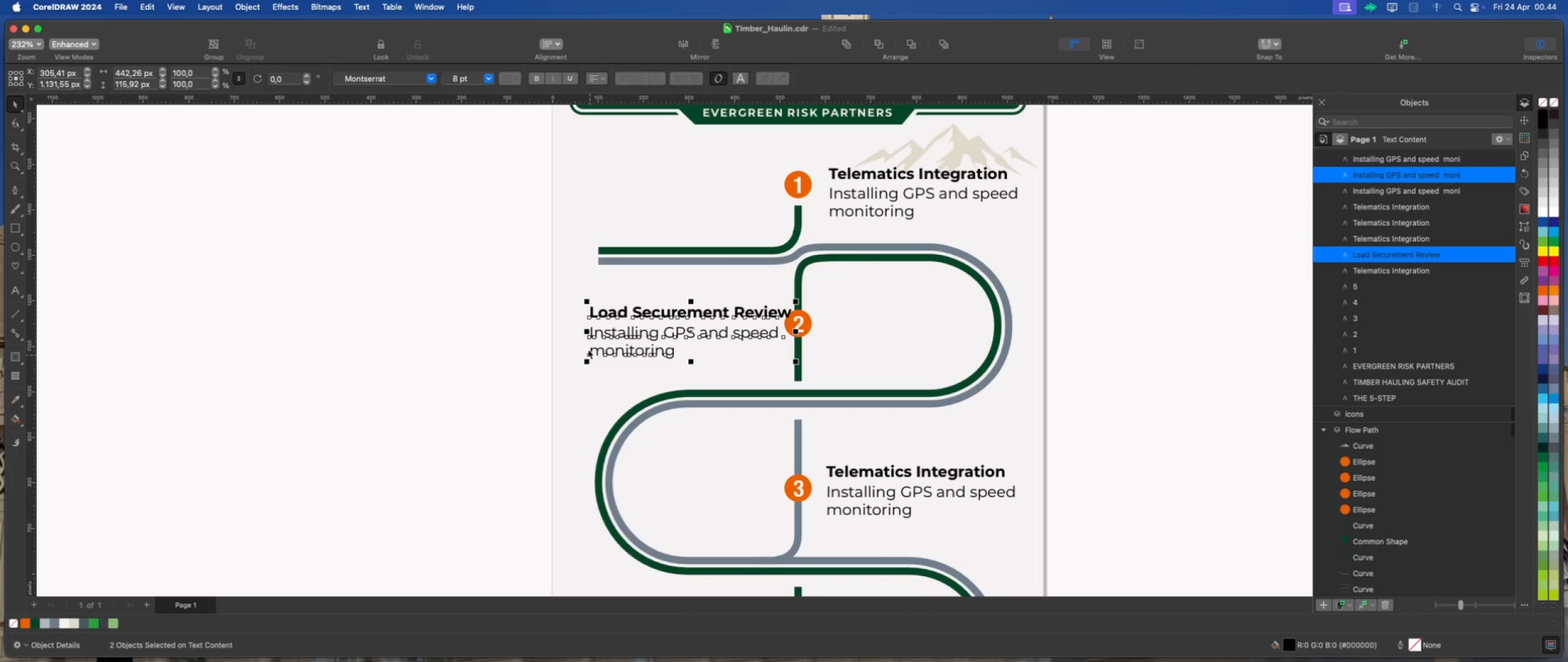 
key(ArrowLeft)
 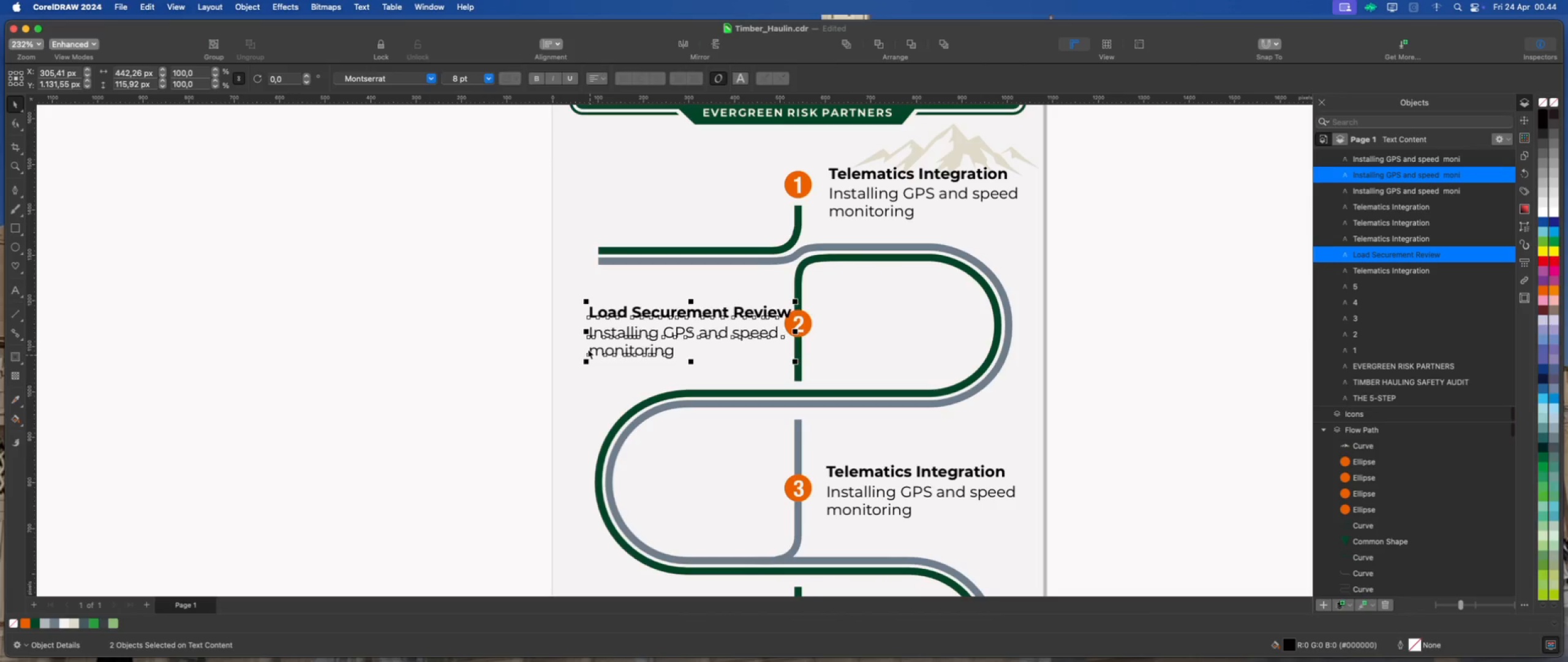 
hold_key(key=ArrowLeft, duration=0.89)
 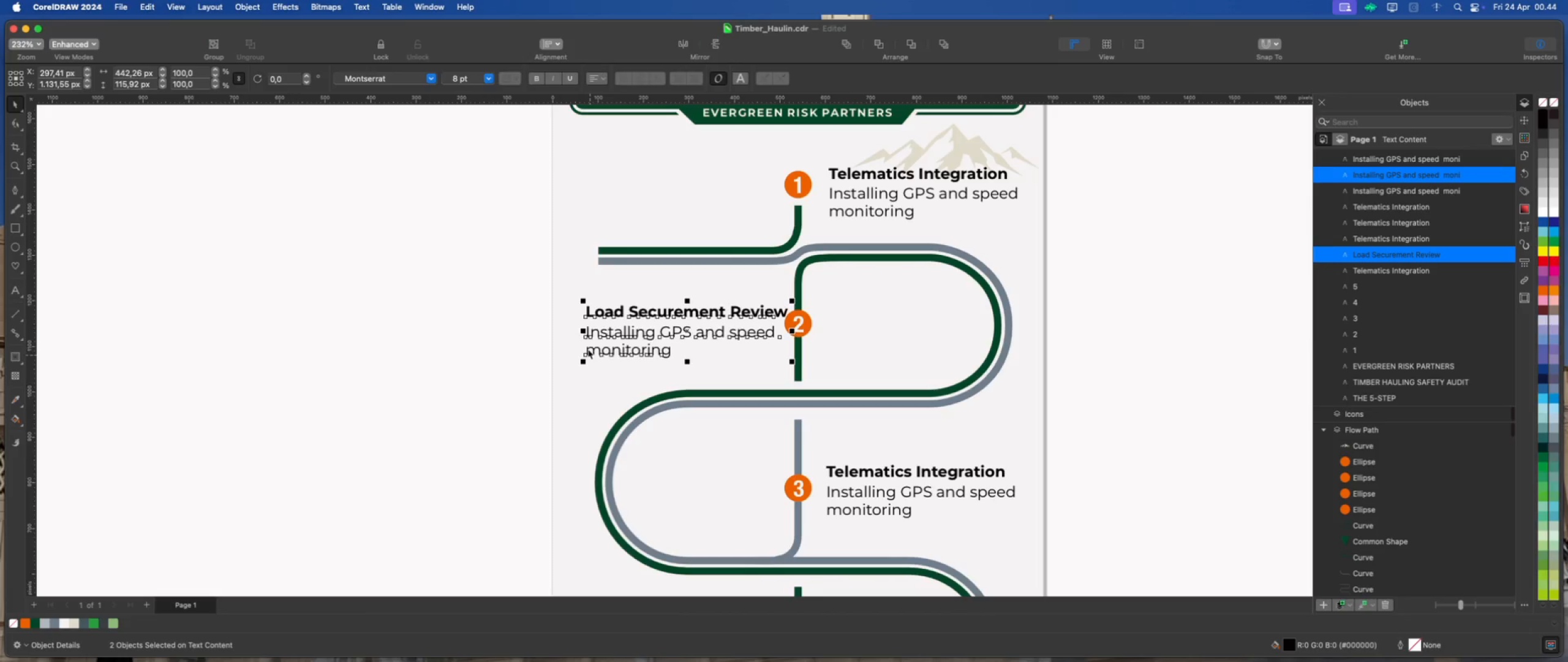 
hold_key(key=ArrowUp, duration=1.5)
 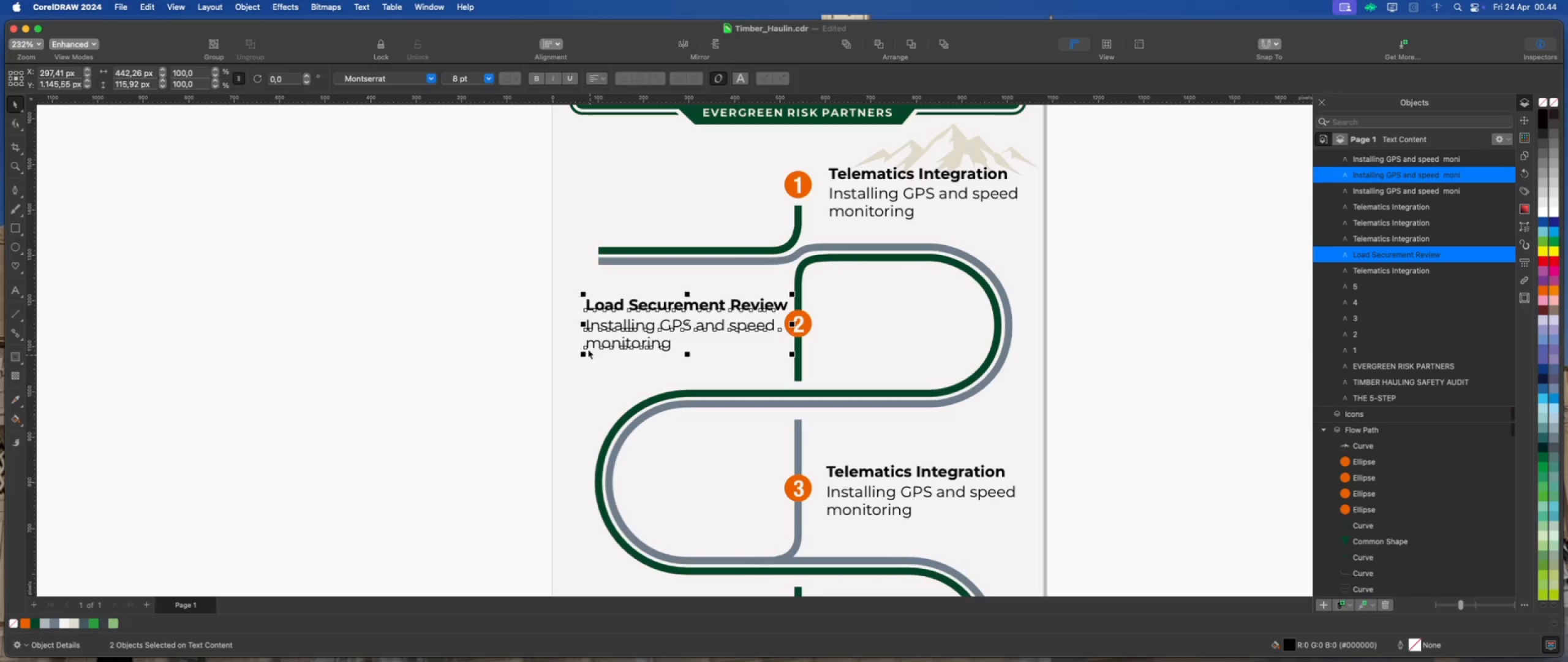 
hold_key(key=ArrowUp, duration=1.47)
 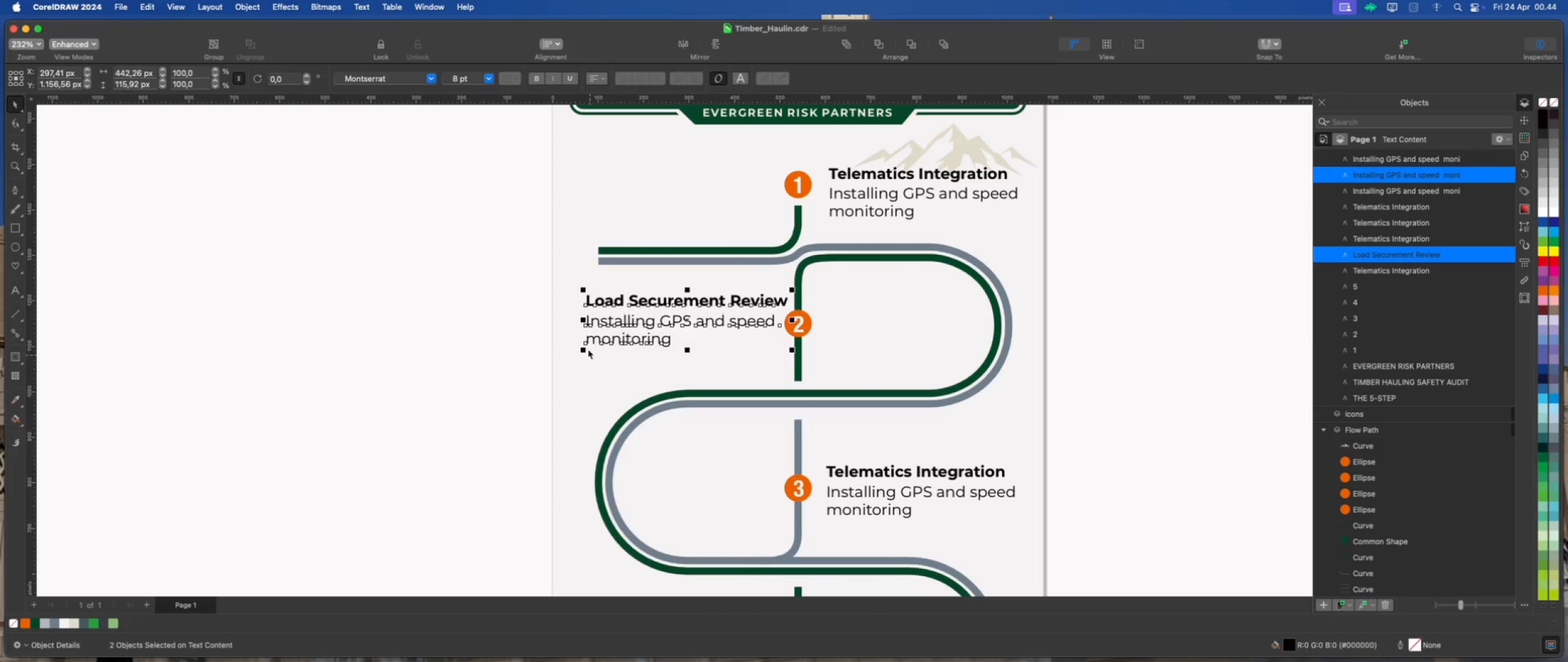 
key(ArrowUp)
 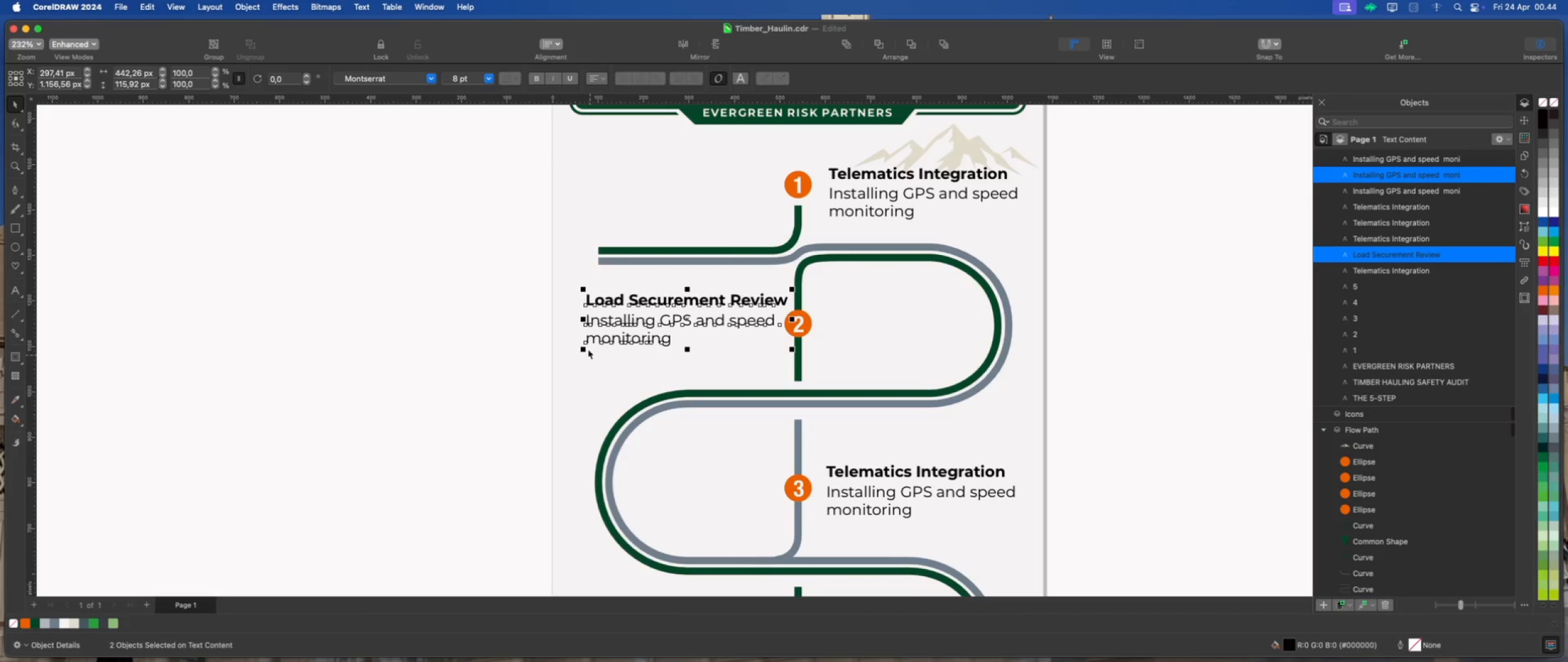 
key(ArrowUp)
 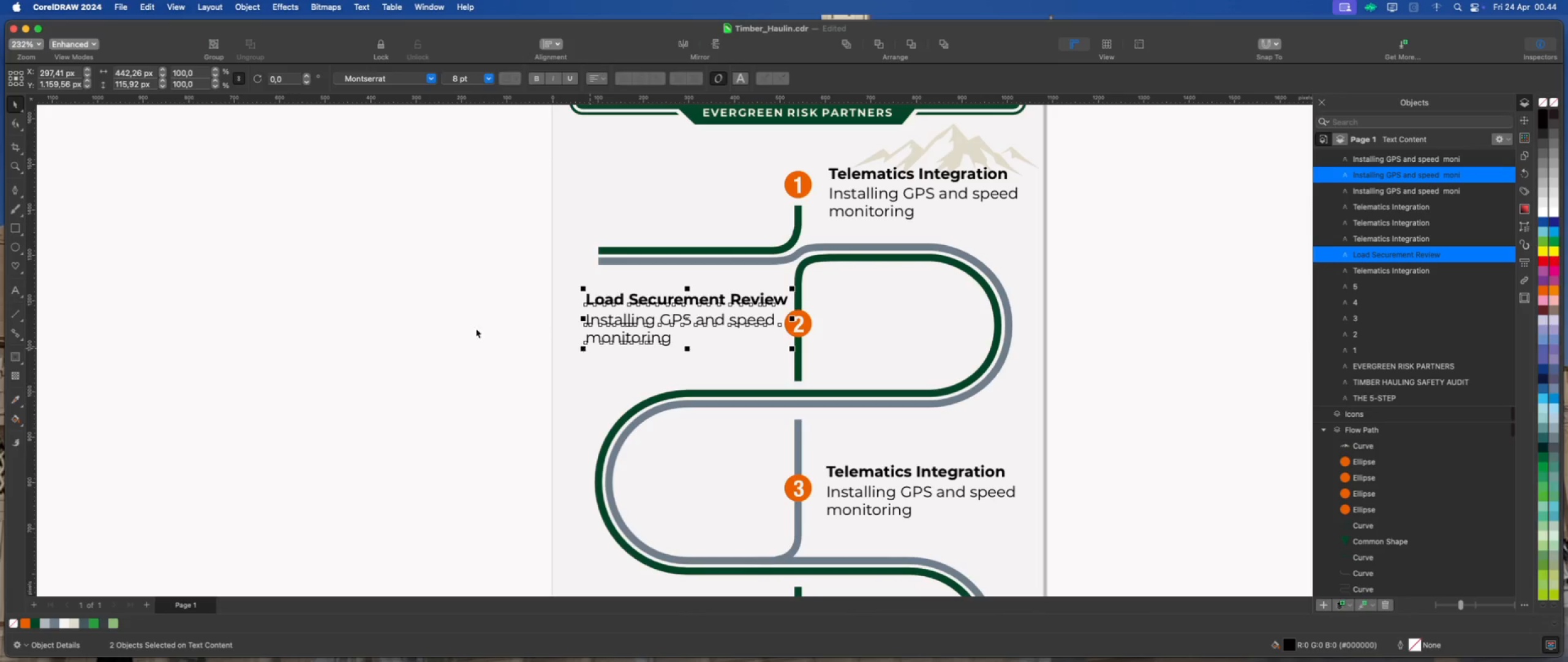 
left_click([457, 313])
 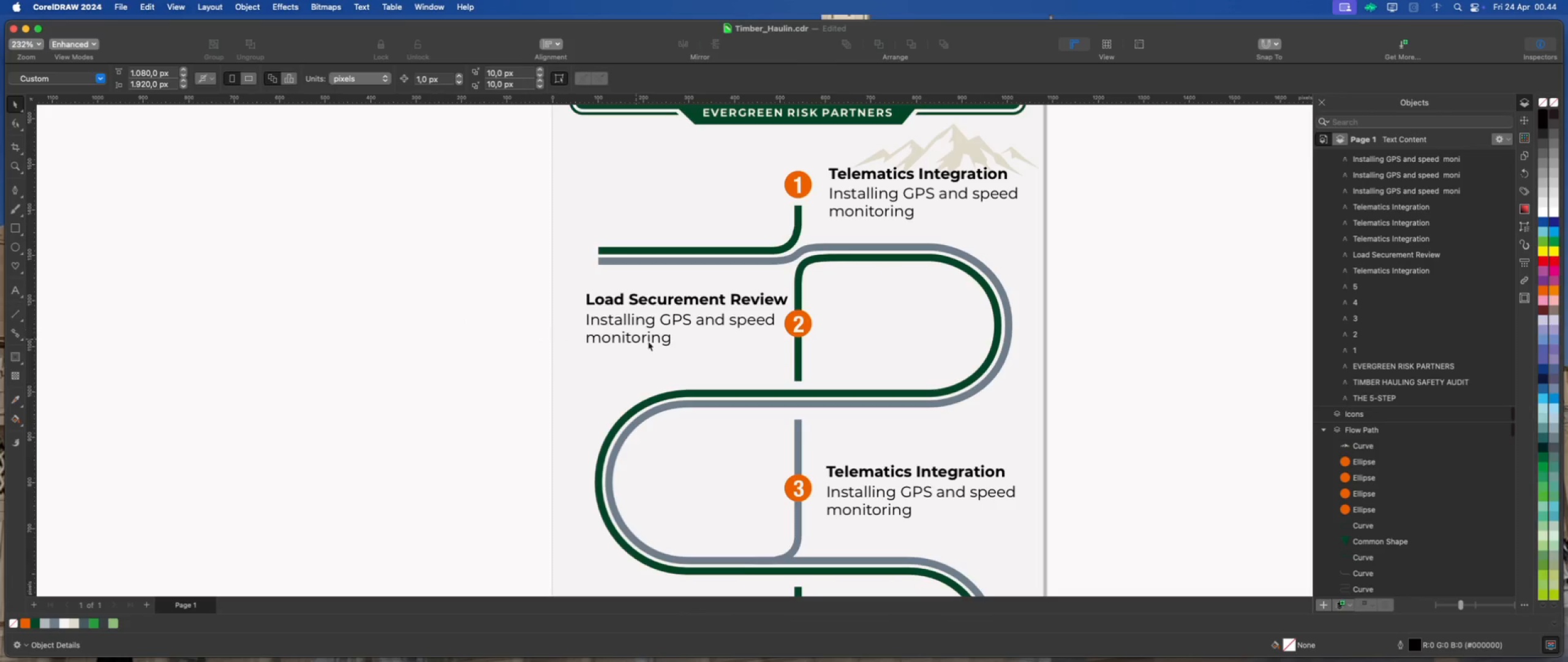 
left_click([670, 322])
 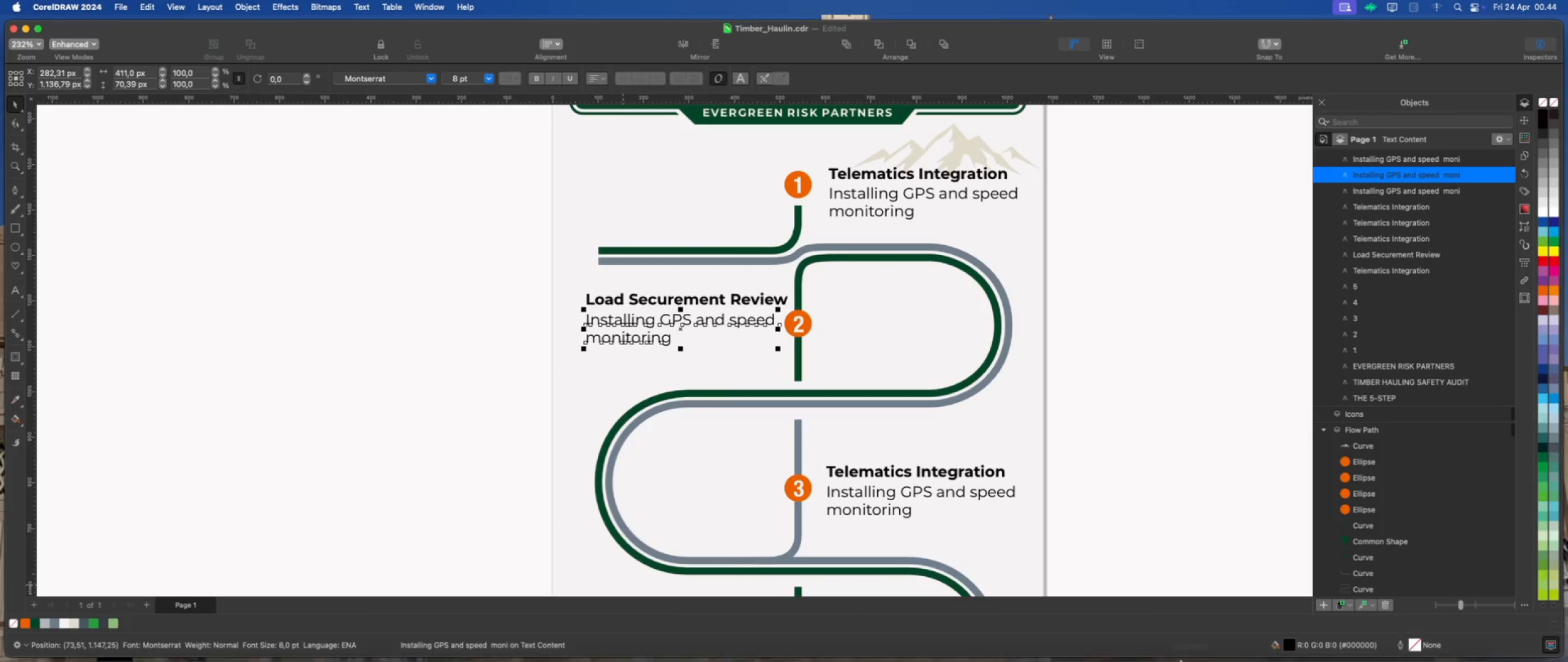 
left_click([1188, 641])